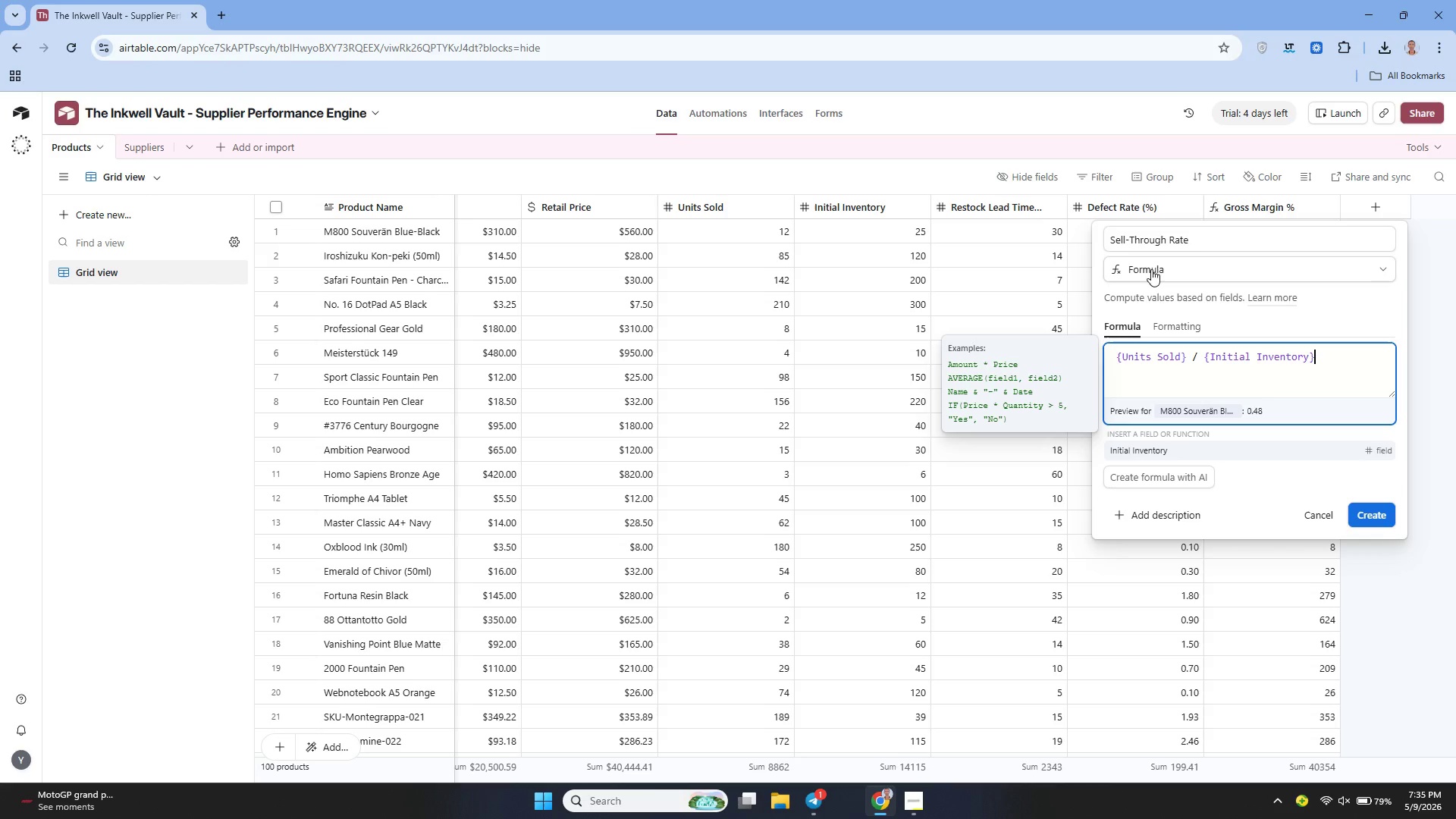 
left_click([1167, 323])
 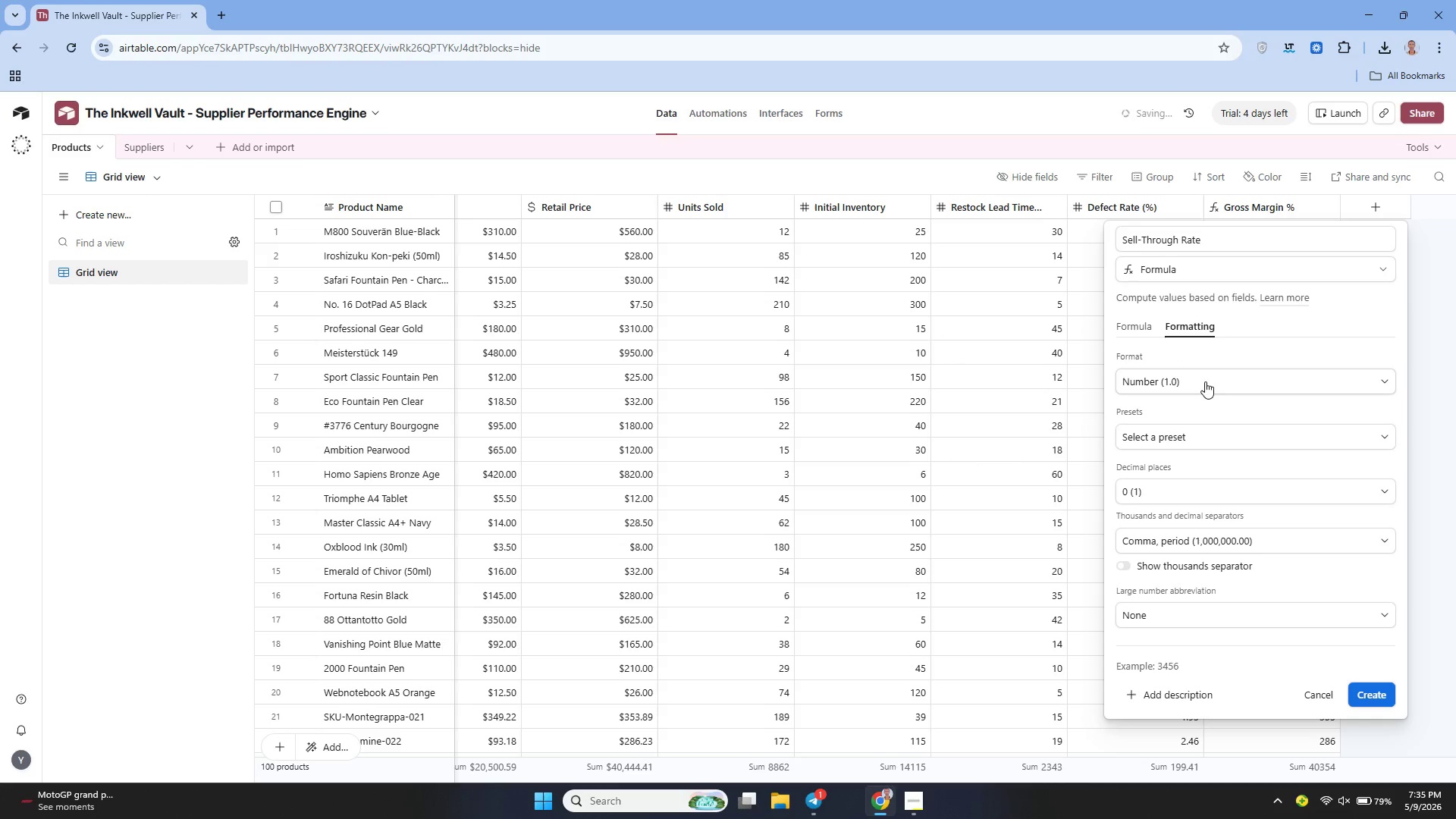 
left_click([1173, 394])
 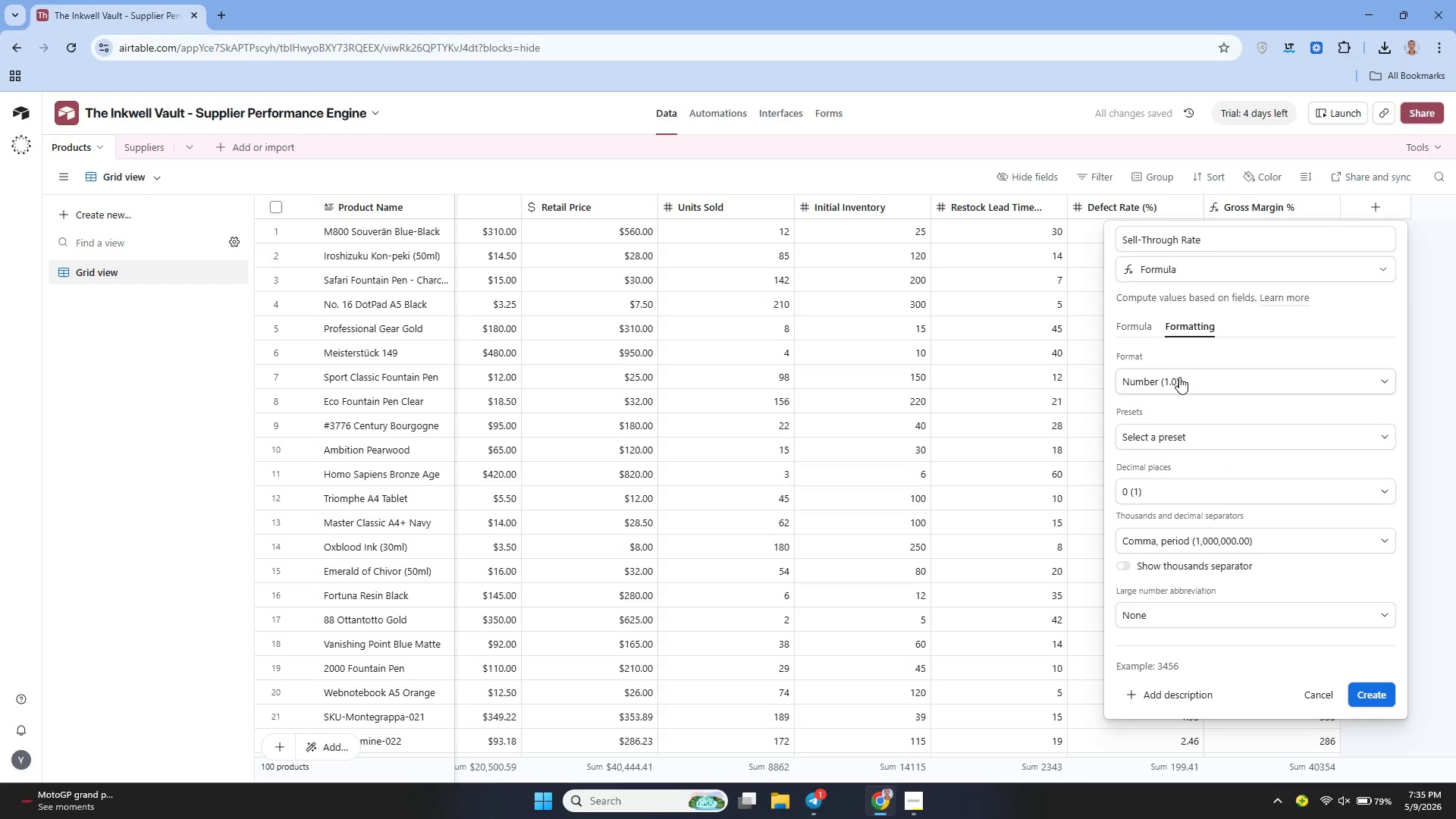 
left_click([1179, 377])
 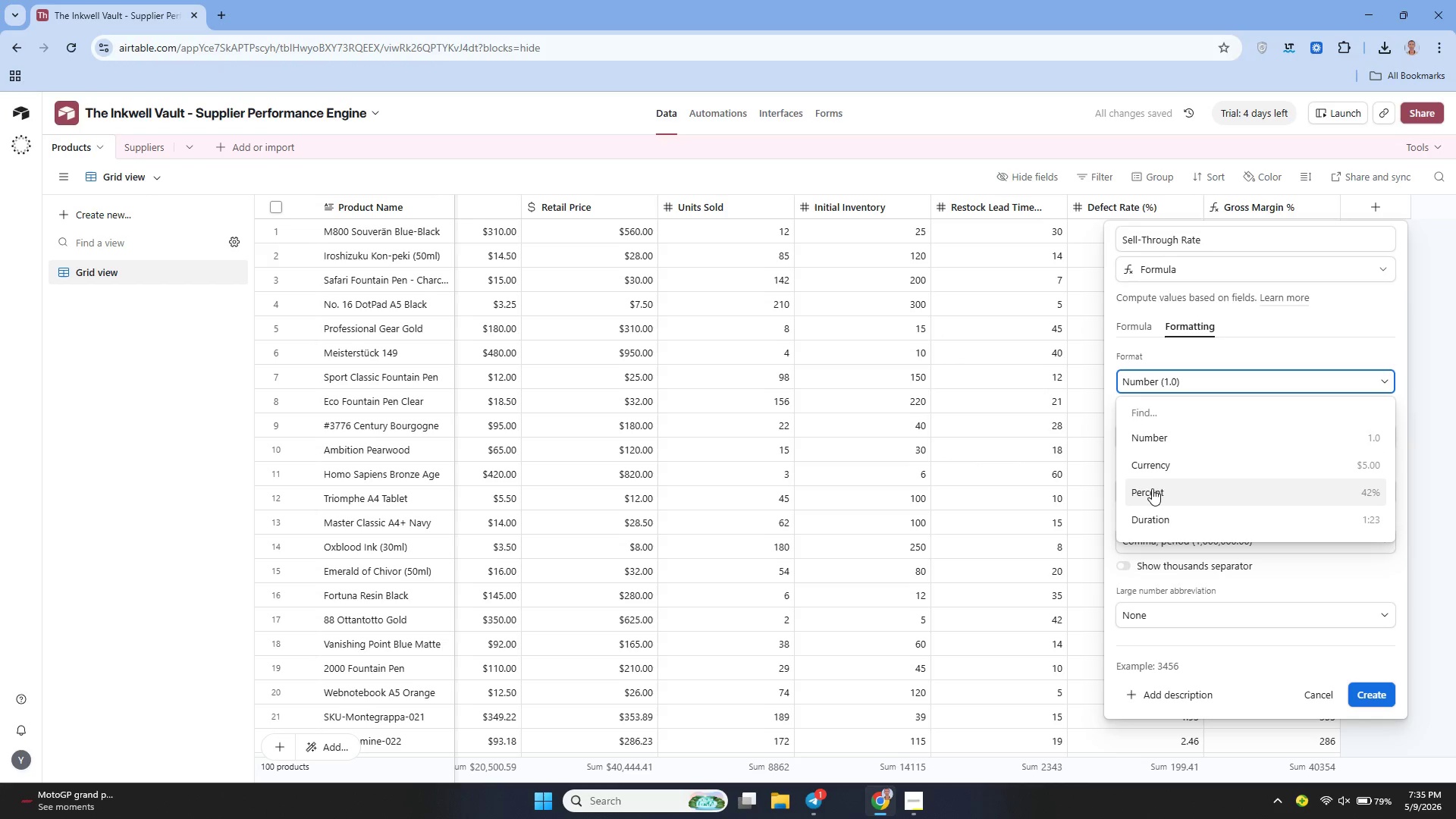 
left_click([1151, 489])
 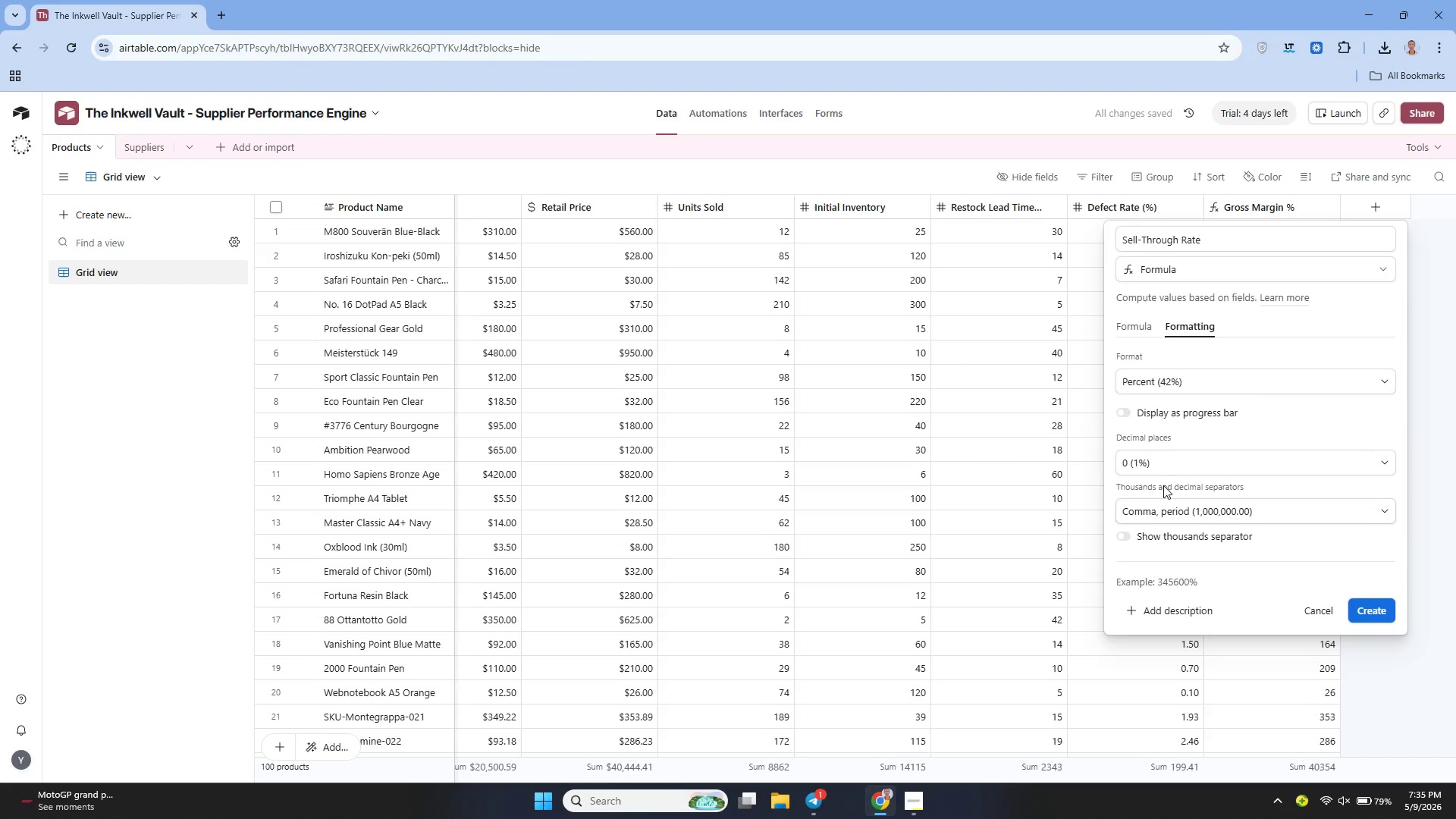 
left_click([1162, 466])
 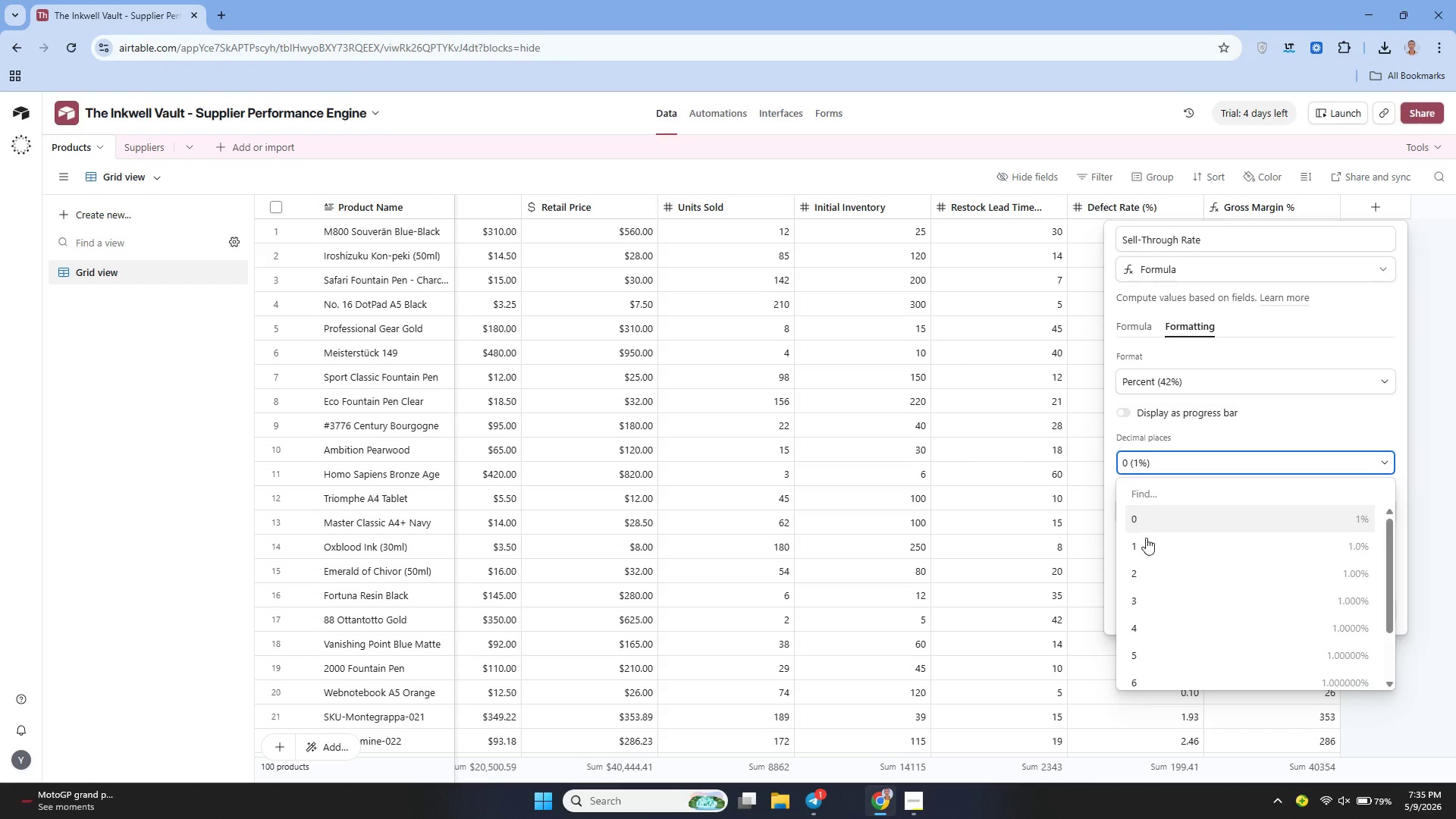 
left_click([1139, 554])
 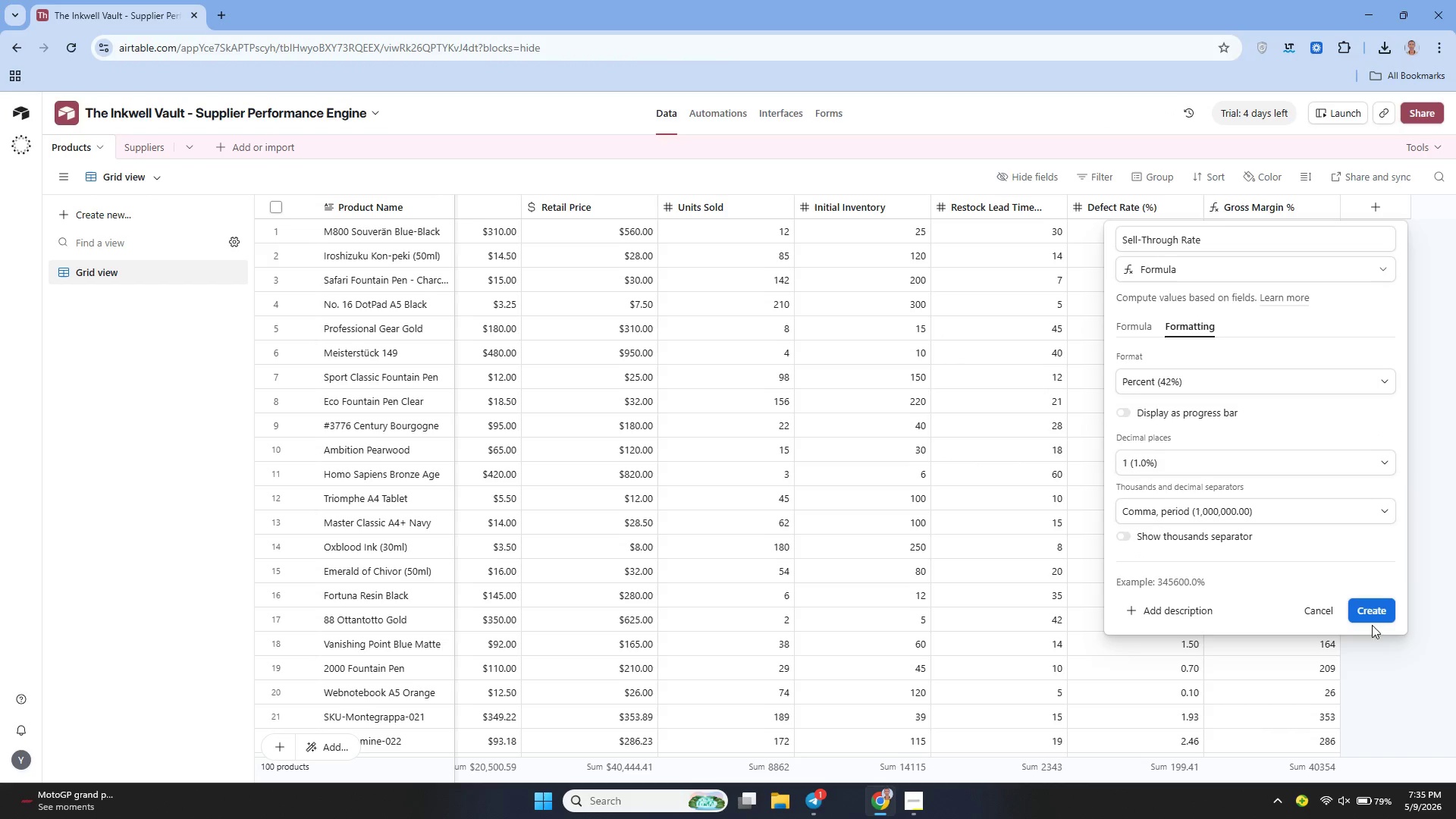 
left_click([1380, 614])
 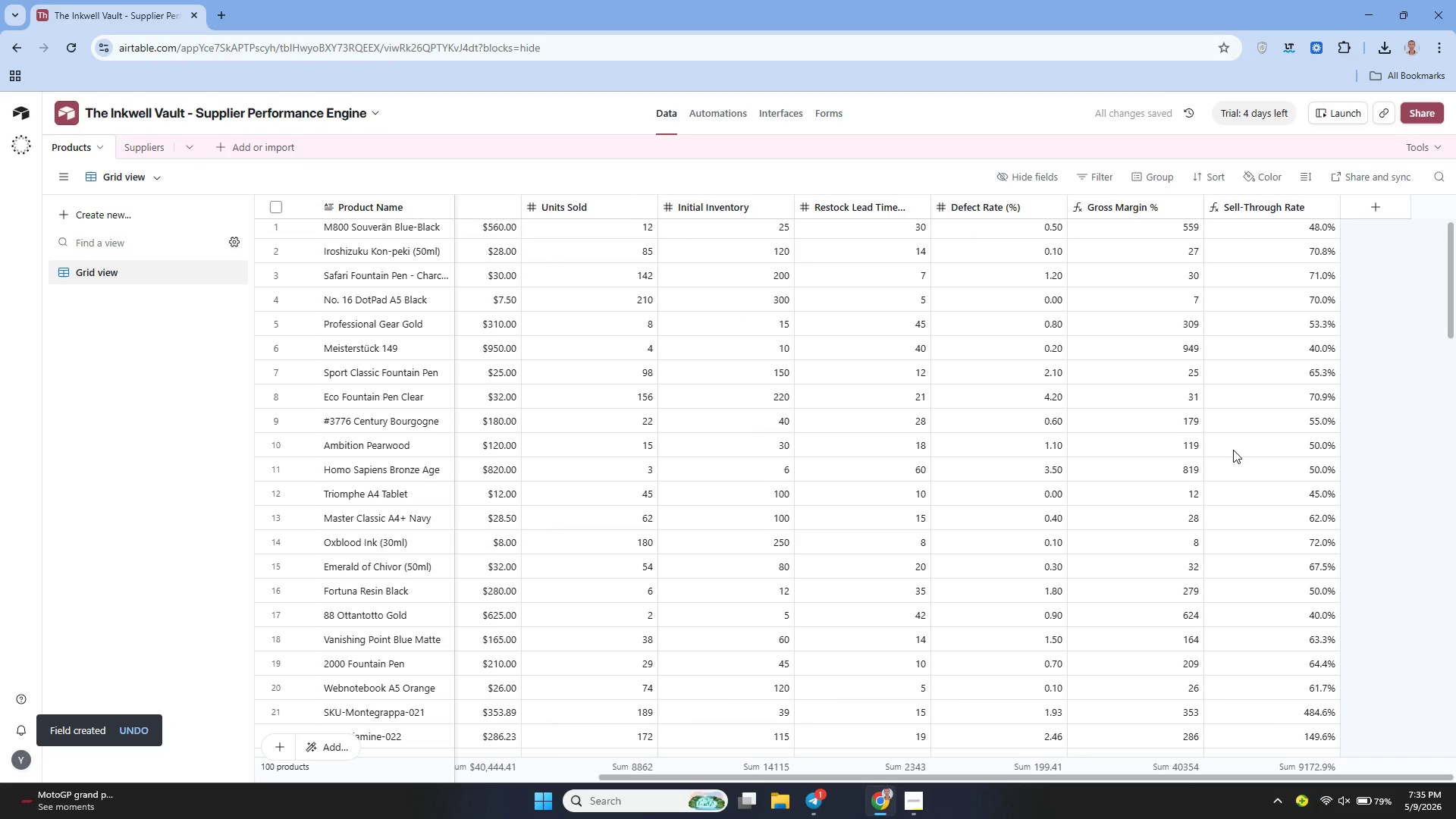 
wait(10.75)
 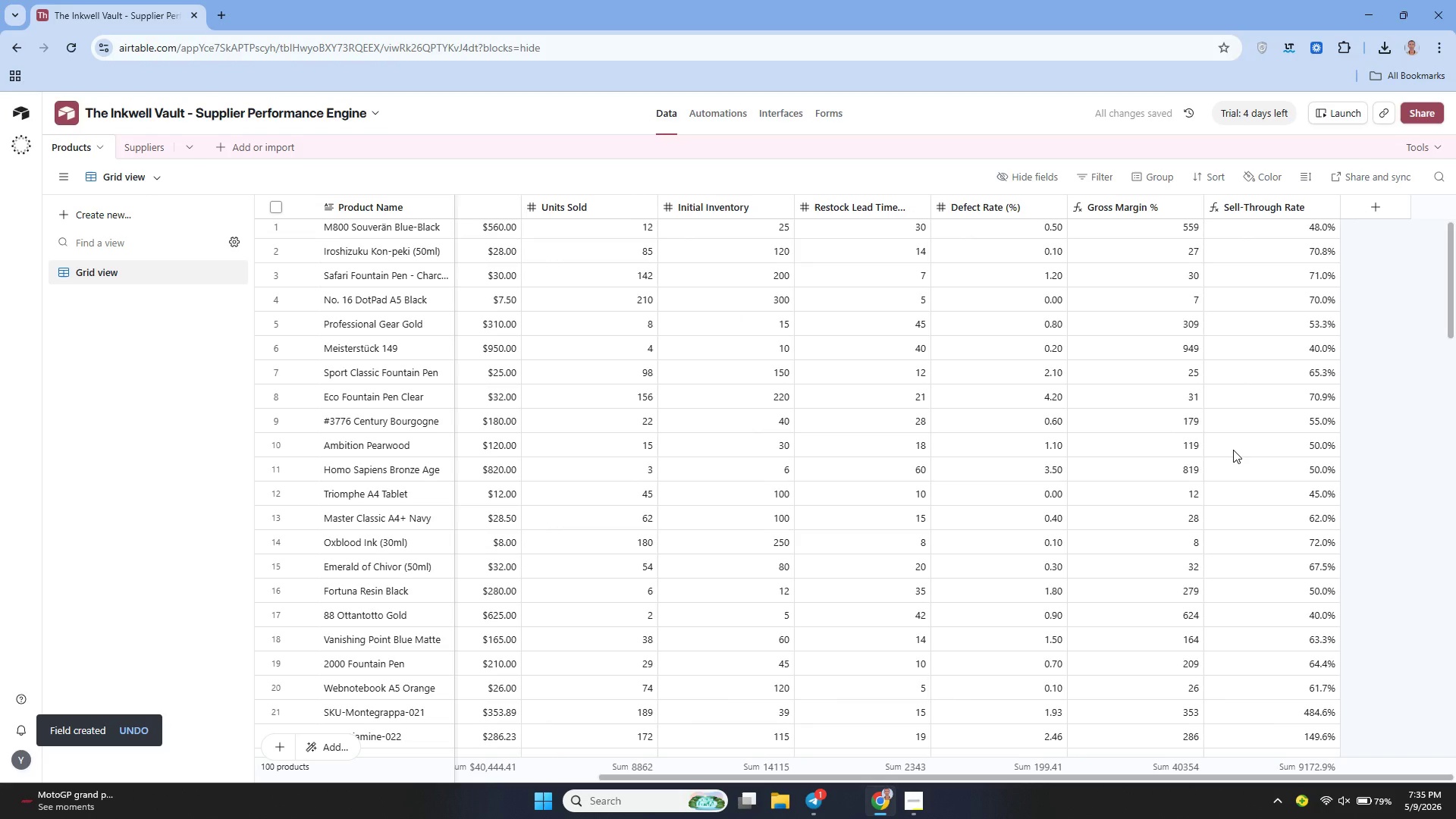 
left_click([886, 800])